 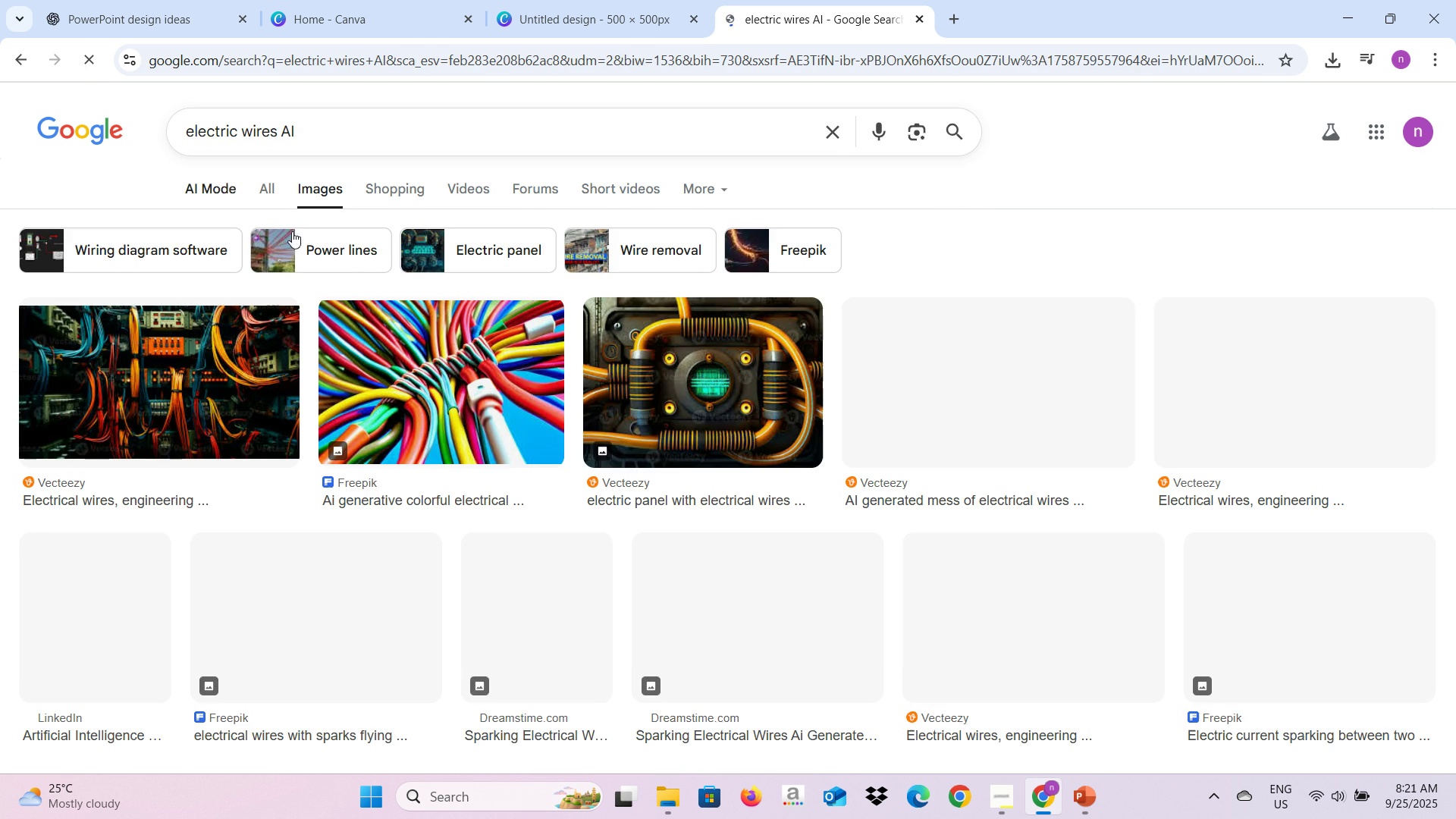 
scroll: coordinate [479, 397], scroll_direction: down, amount: 3.0
 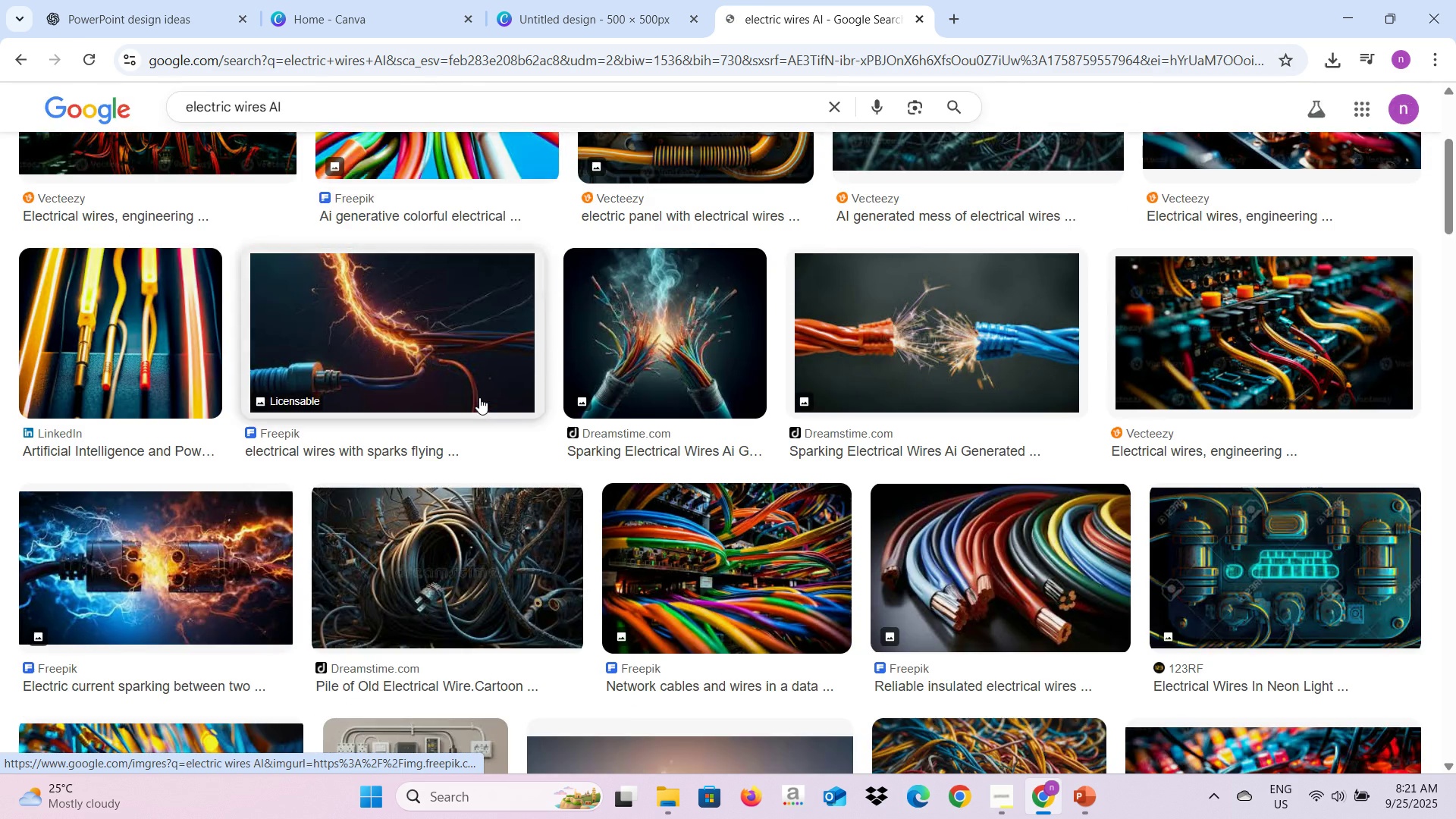 
scroll: coordinate [481, 396], scroll_direction: up, amount: 7.0
 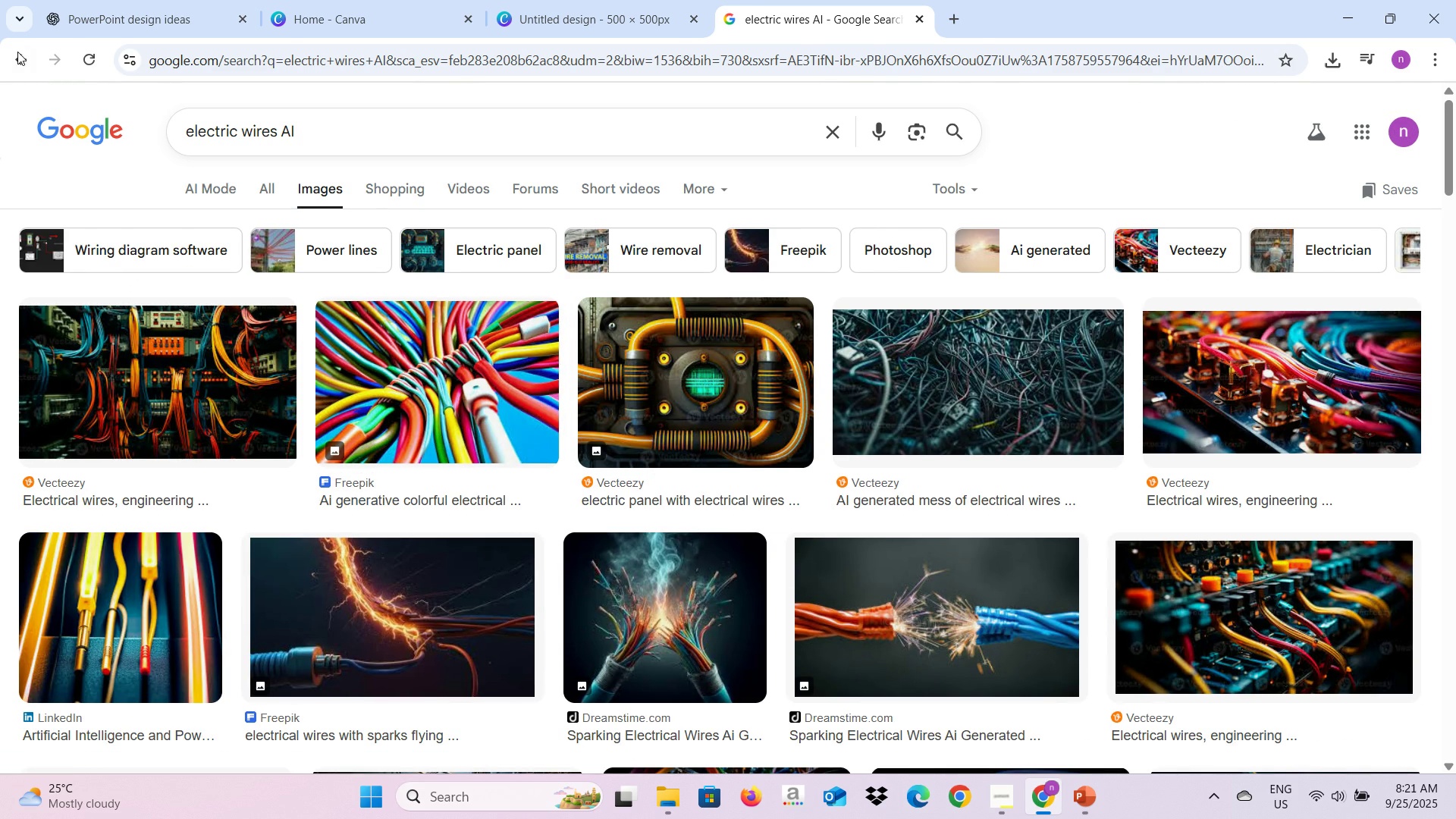 
left_click([17, 52])
 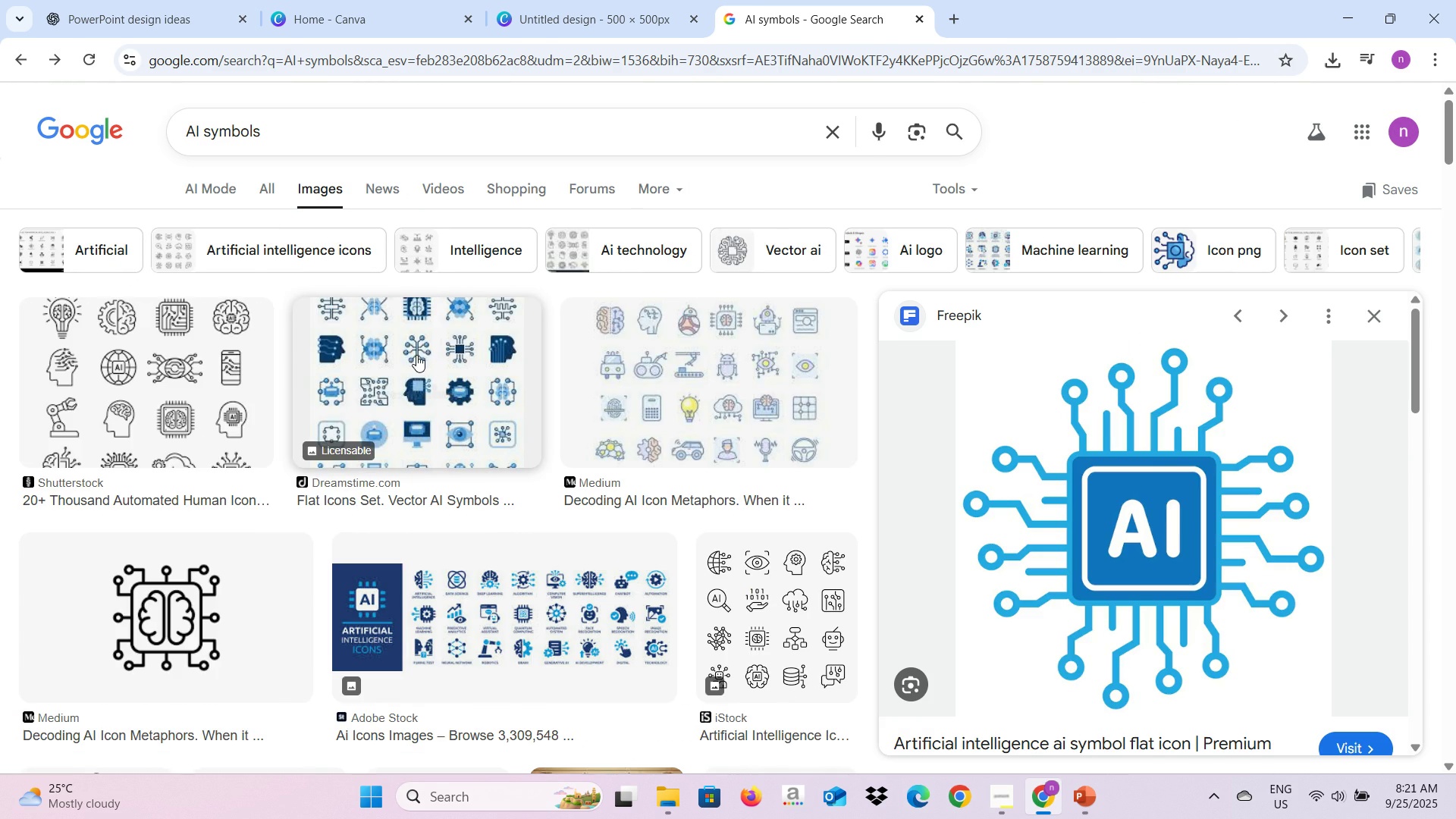 
scroll: coordinate [407, 356], scroll_direction: down, amount: 15.0
 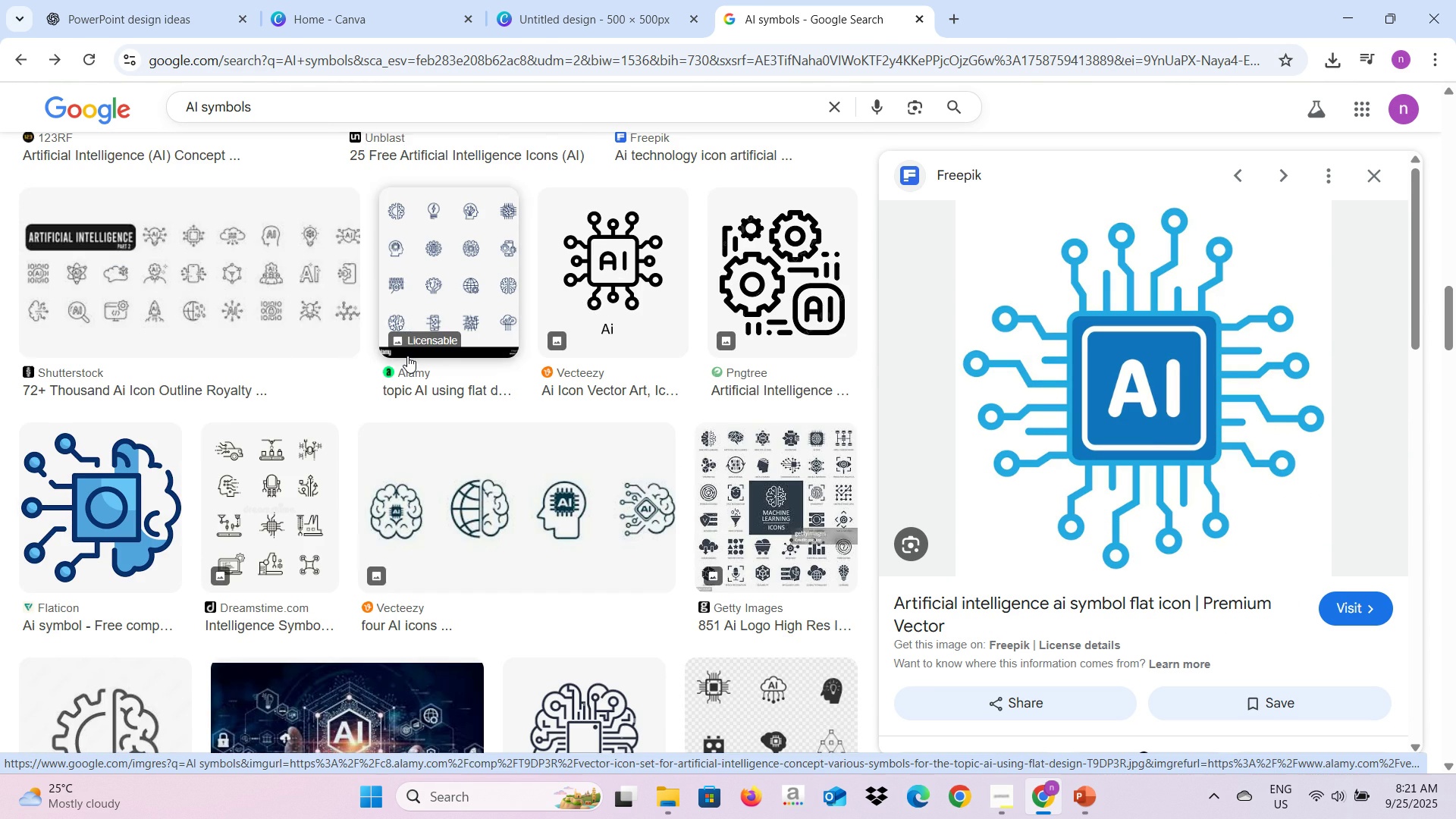 
scroll: coordinate [712, 594], scroll_direction: down, amount: 13.0
 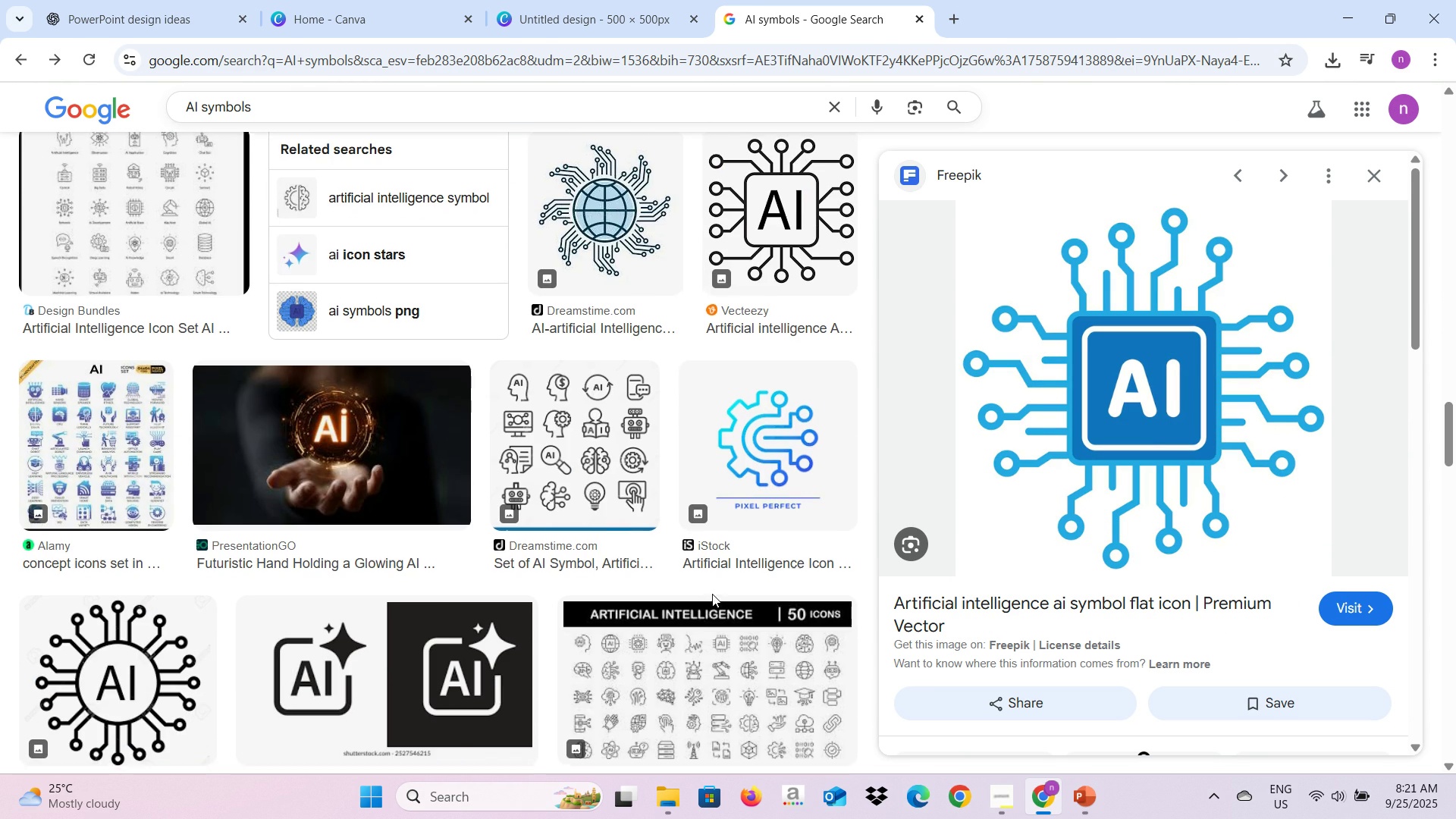 
scroll: coordinate [712, 594], scroll_direction: down, amount: 2.0
 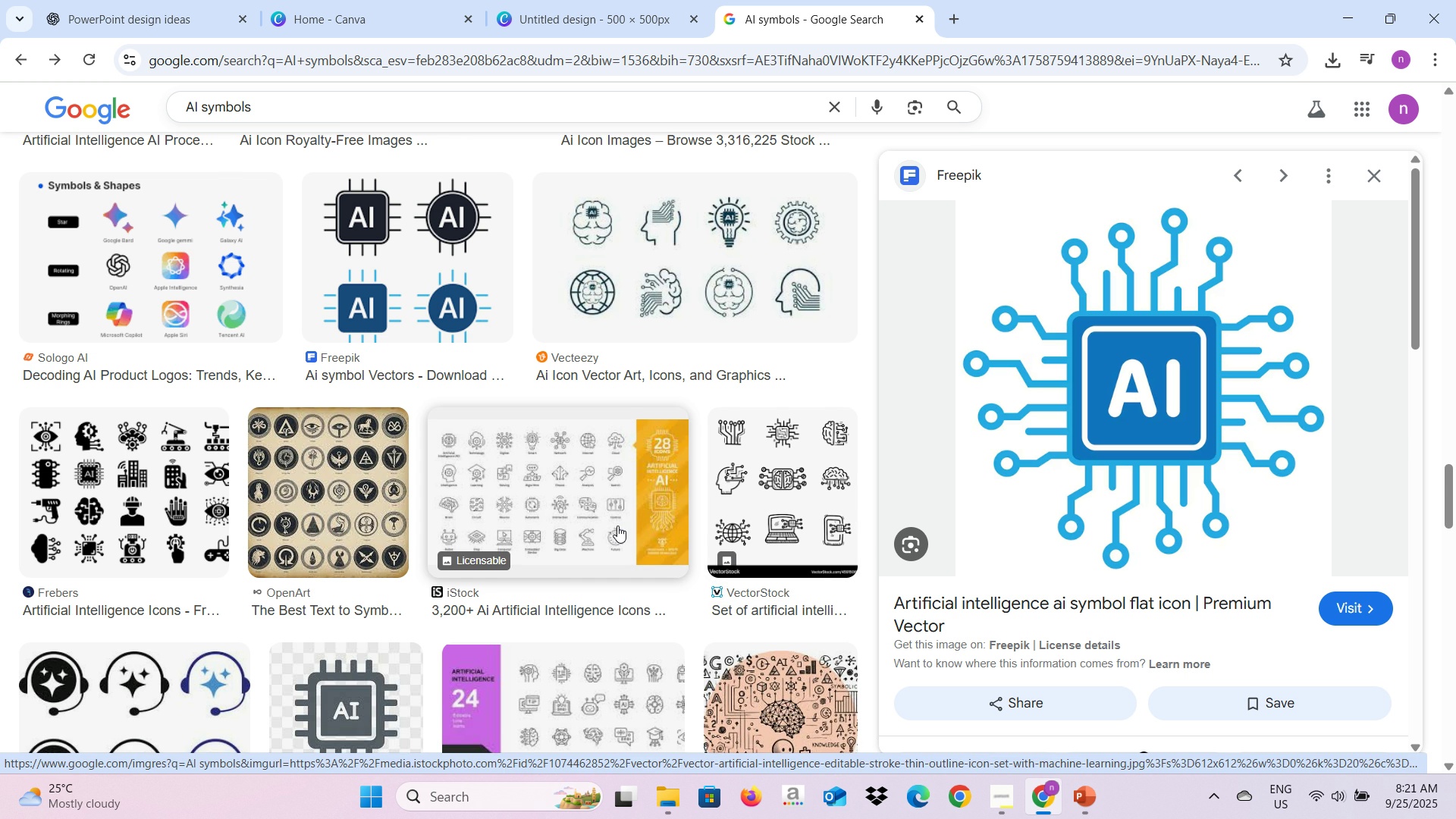 
wait(5.06)
 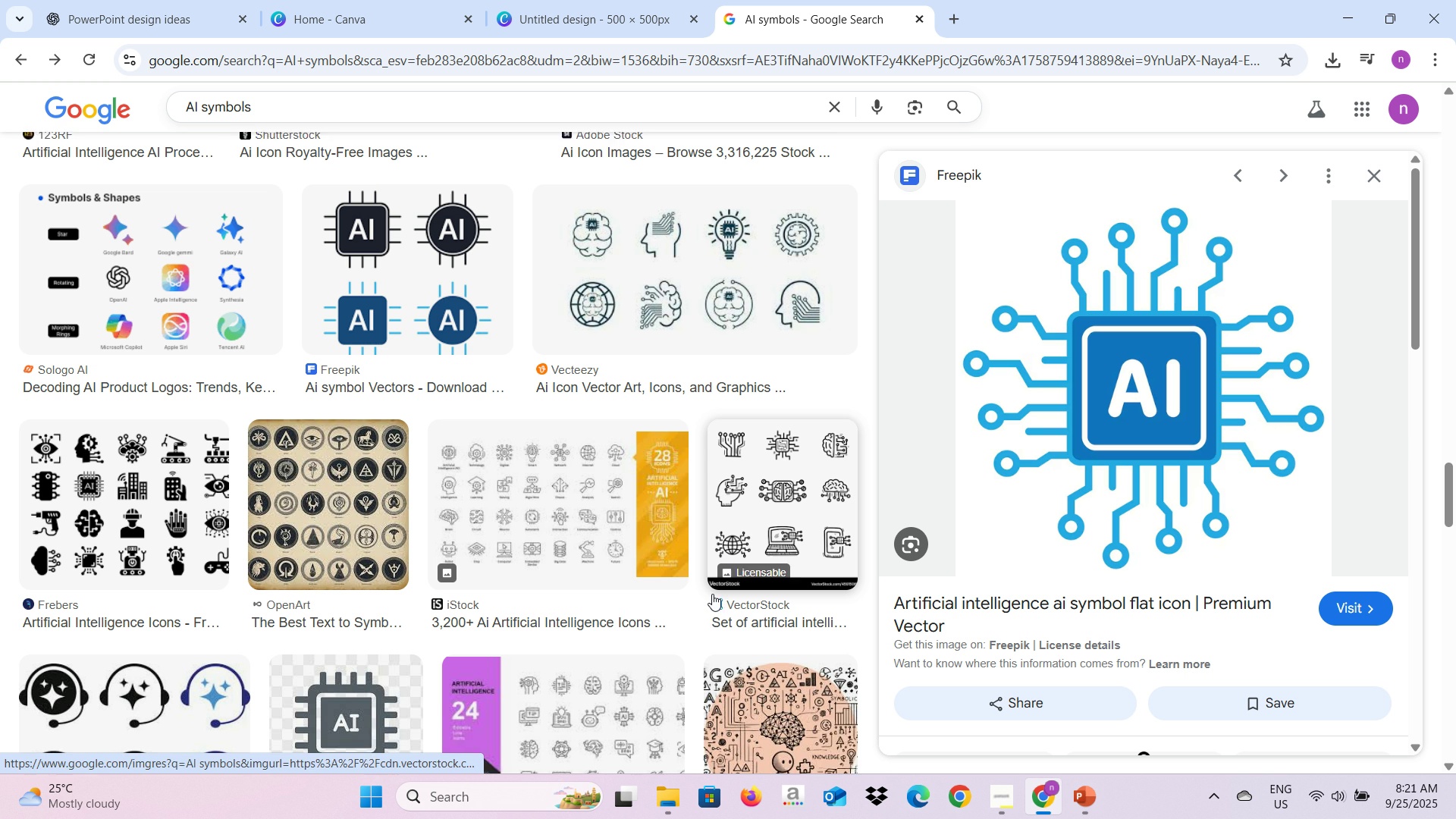 
scroll: coordinate [424, 637], scroll_direction: down, amount: 5.0
 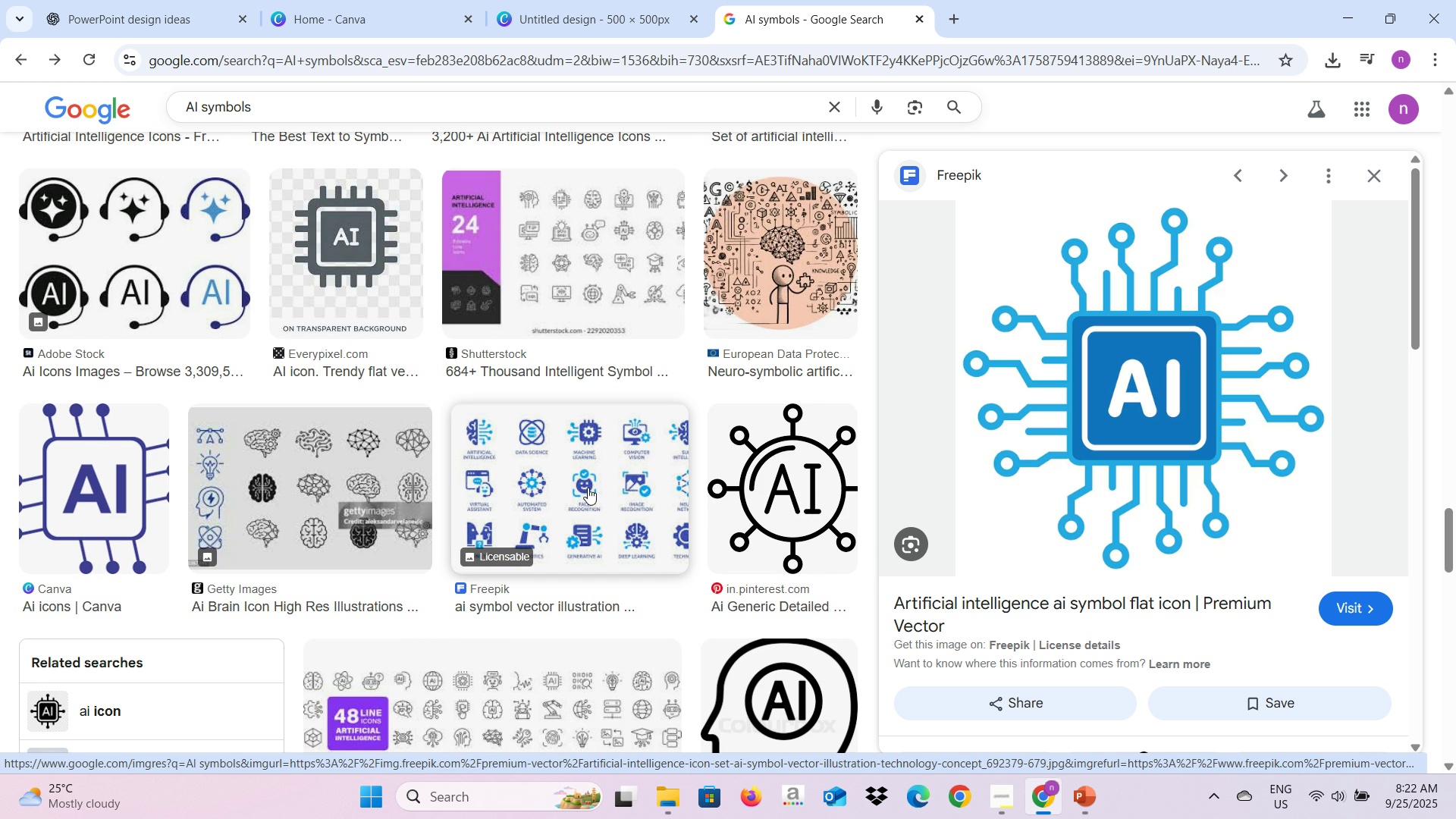 
wait(7.67)
 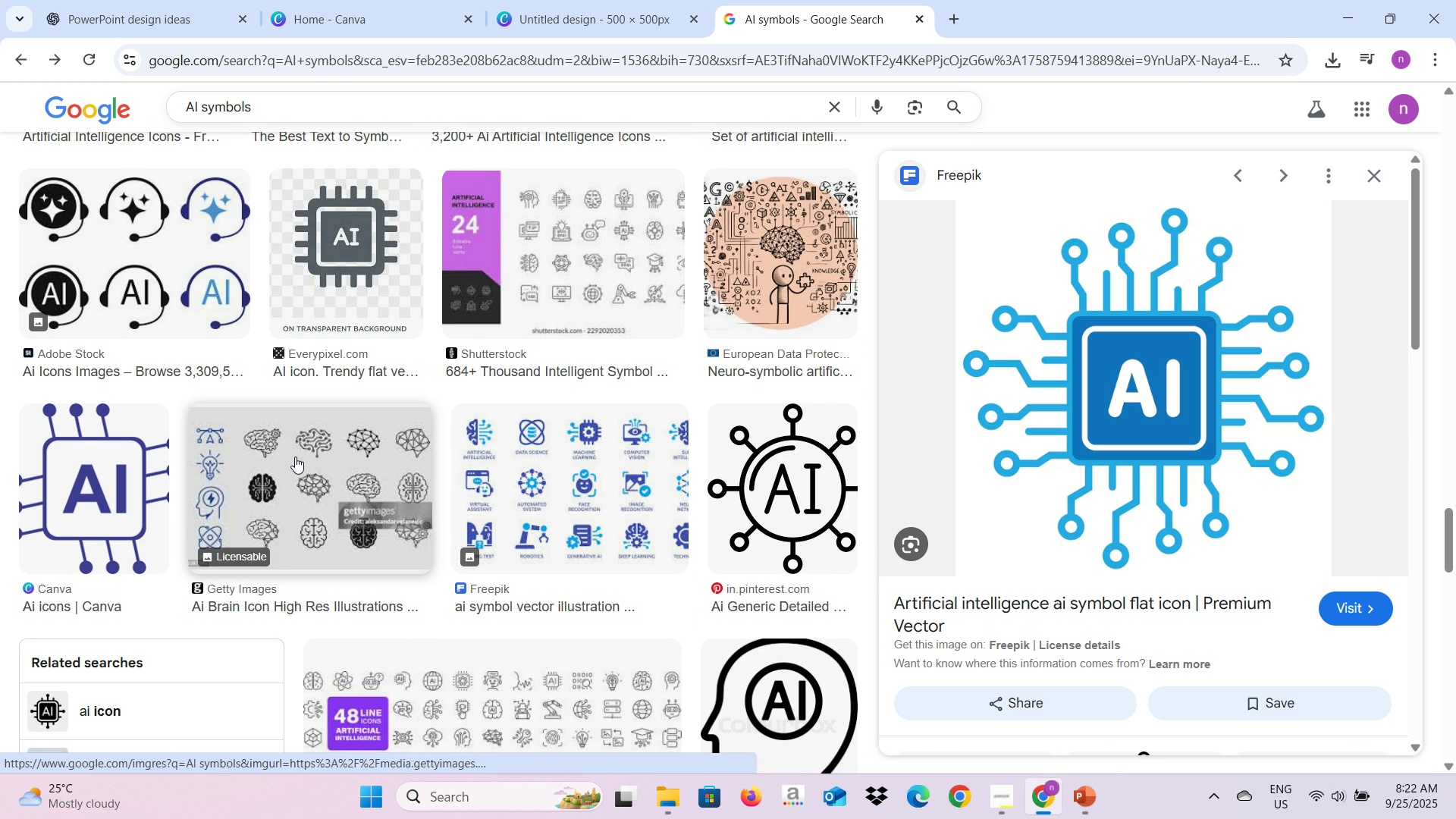 
scroll: coordinate [554, 494], scroll_direction: down, amount: 7.0
 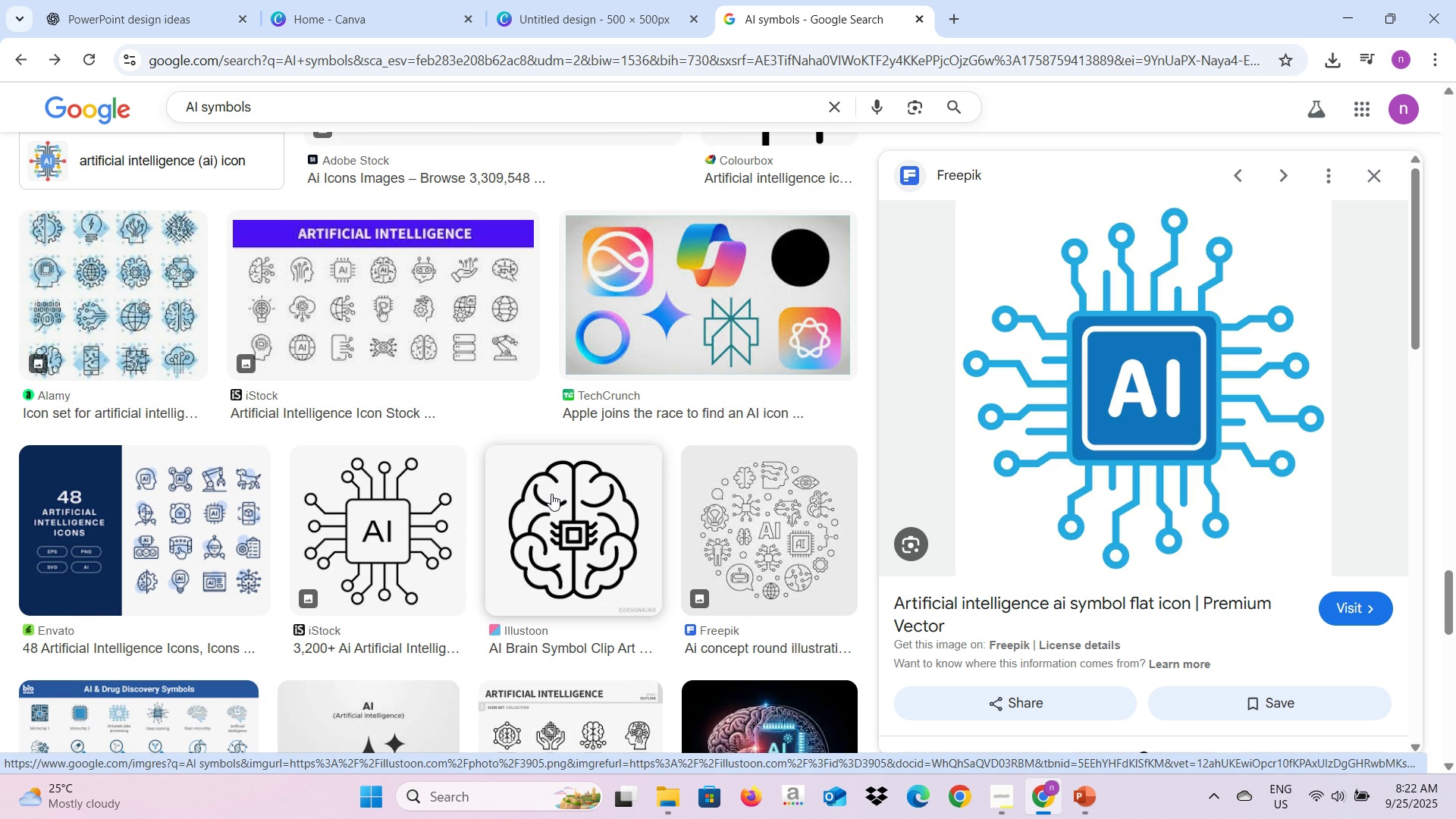 
scroll: coordinate [551, 489], scroll_direction: up, amount: 4.0
 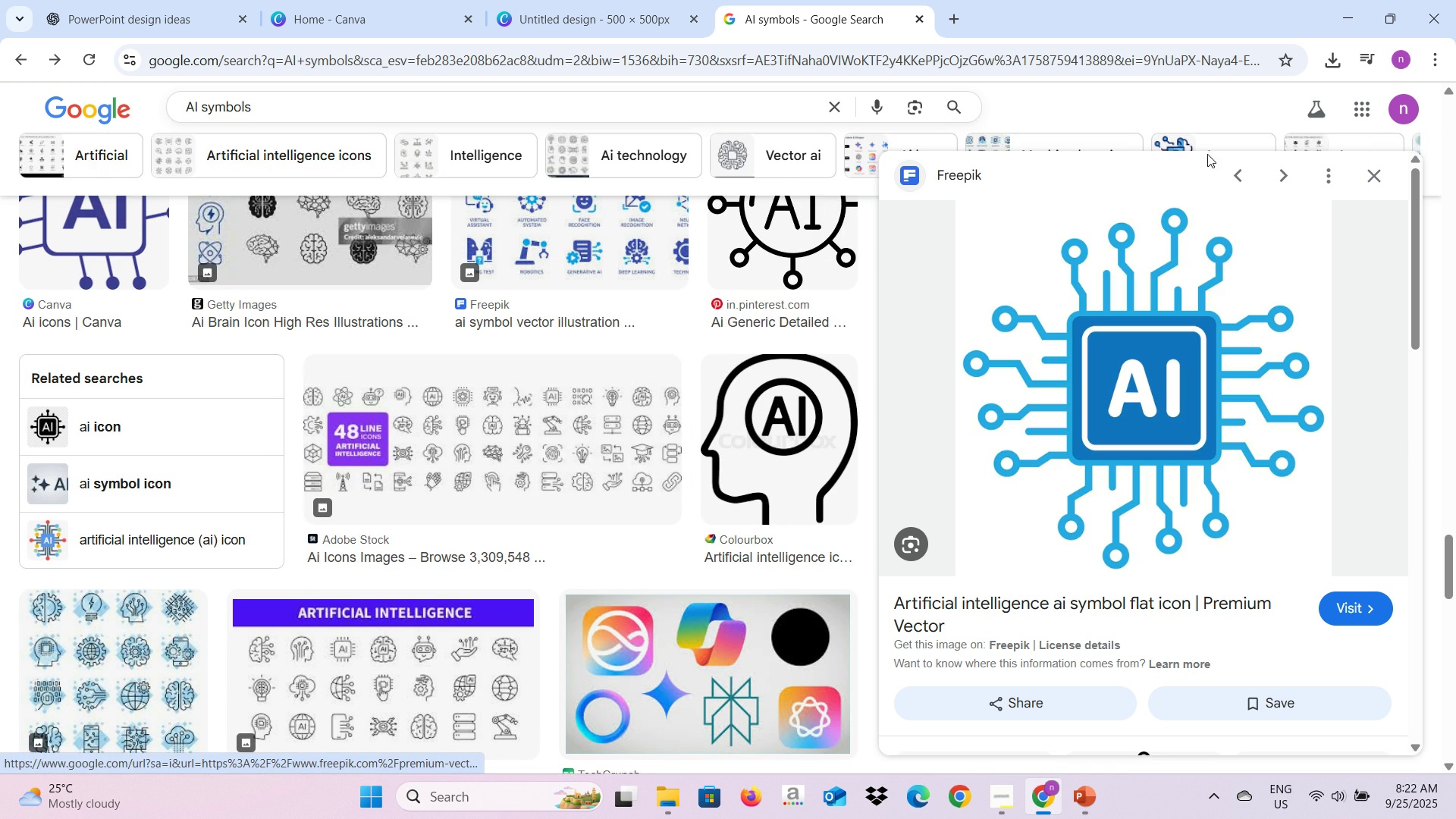 
left_click([1372, 180])